 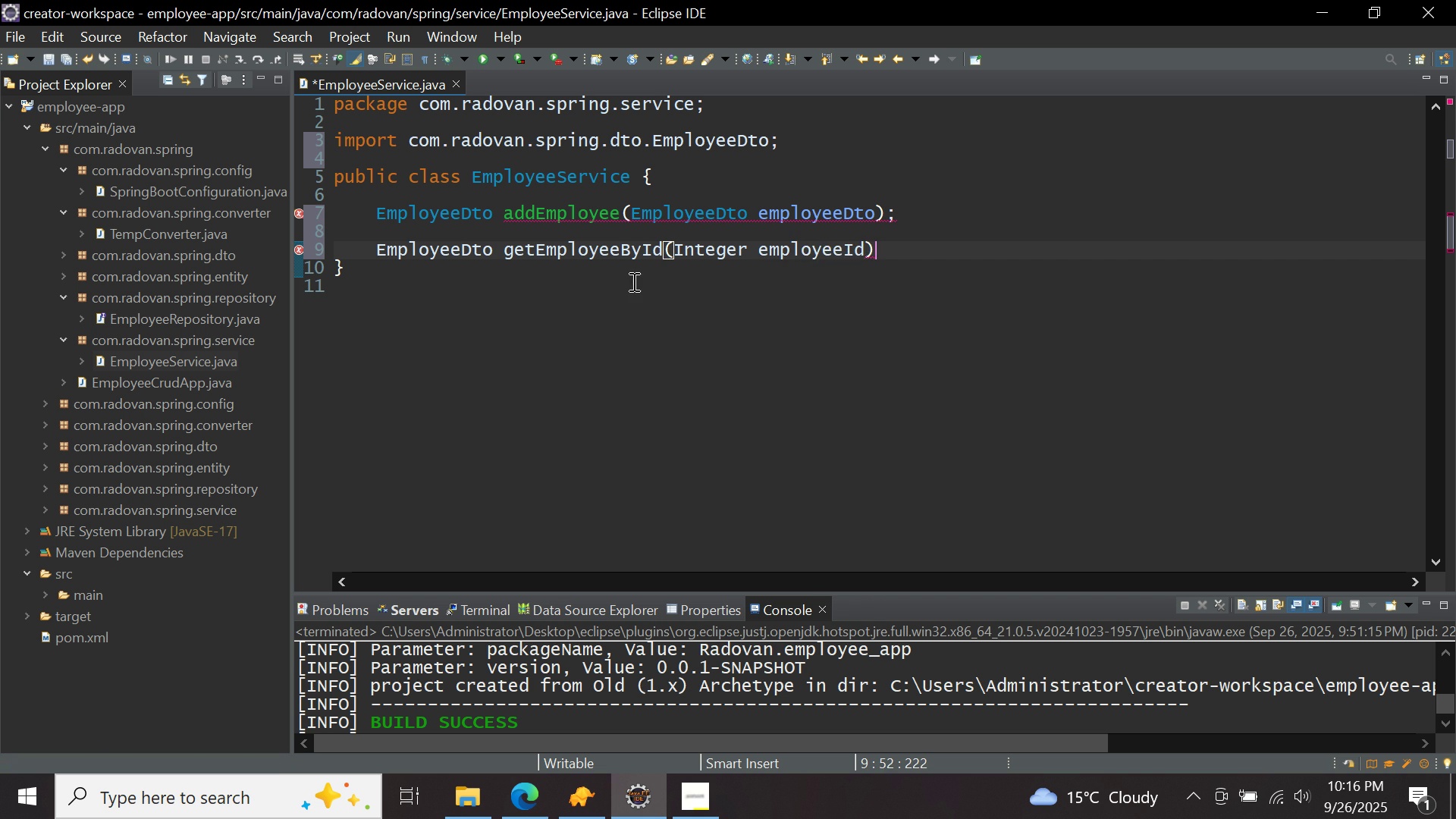 
key(Semicolon)
 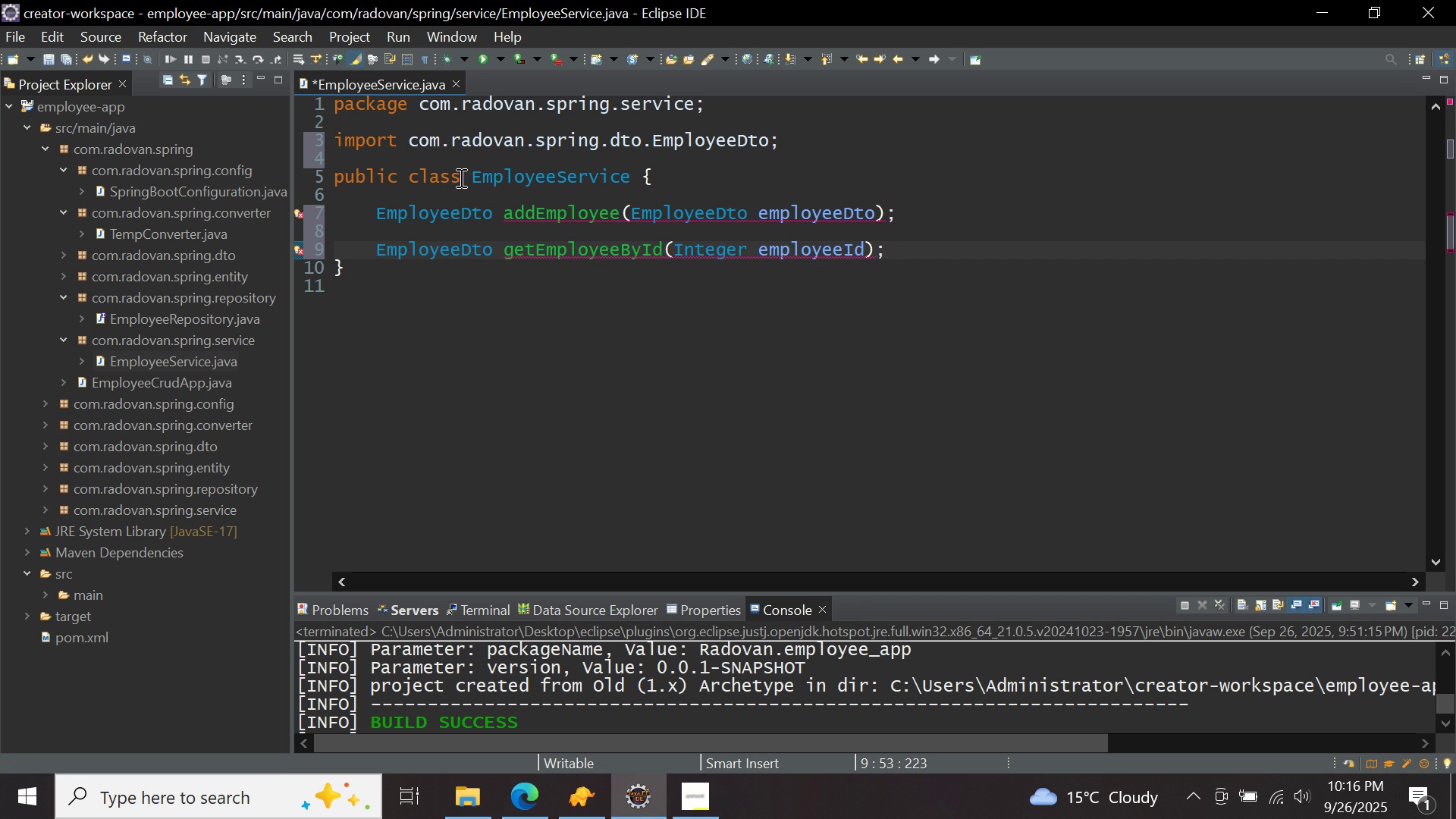 
left_click([460, 177])
 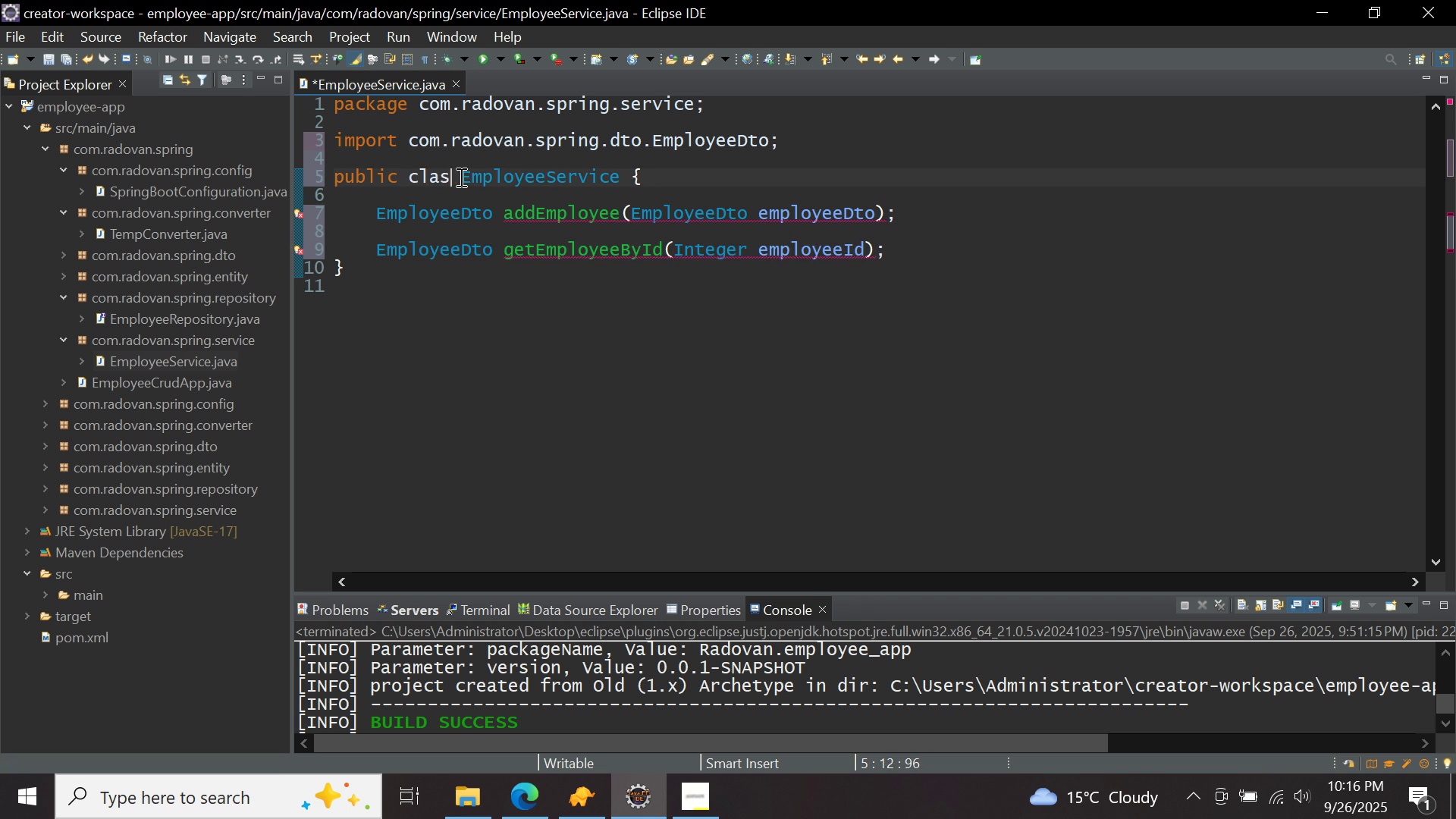 
key(Backspace)
key(Backspace)
key(Backspace)
key(Backspace)
key(Backspace)
type(int)
 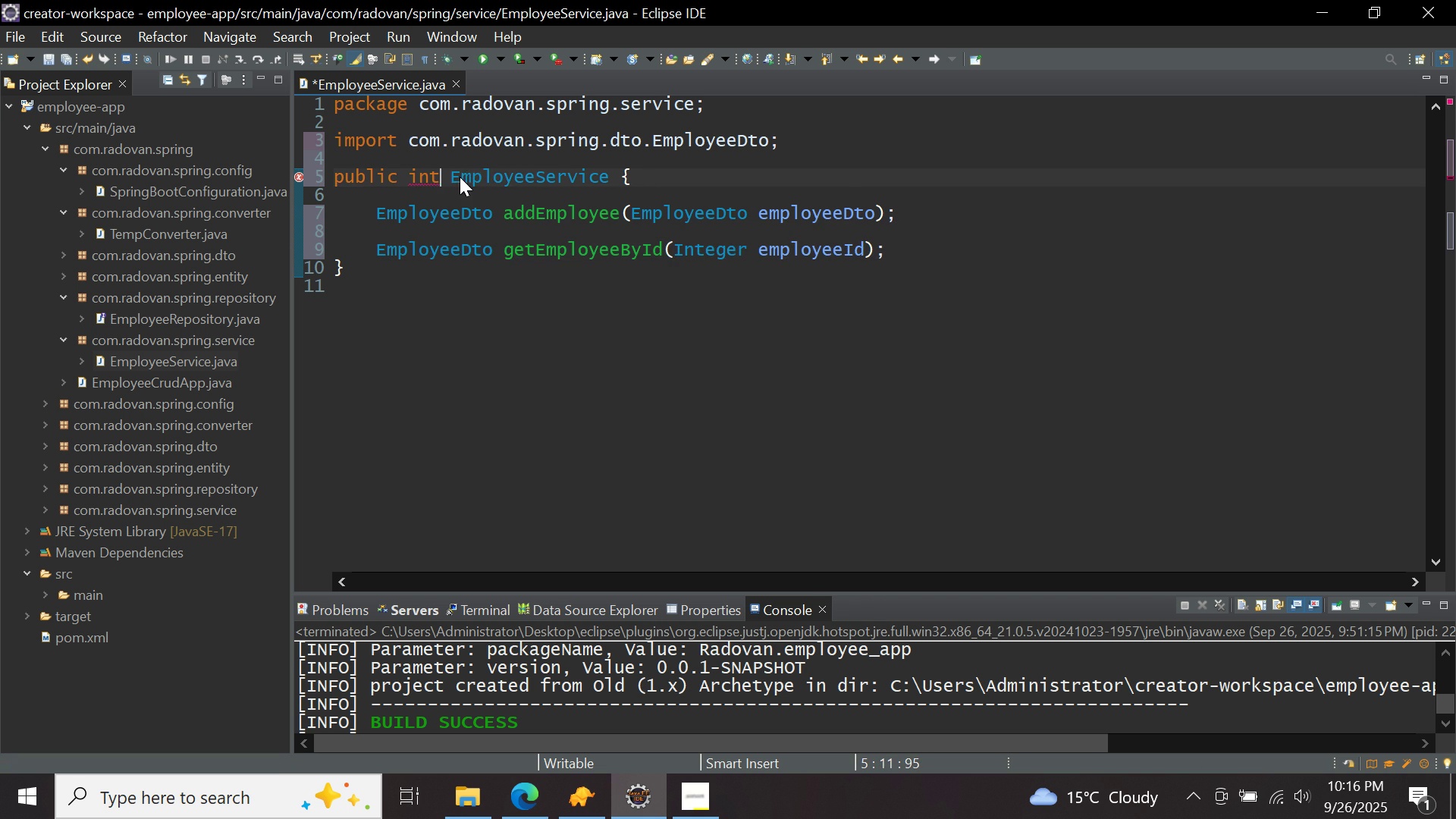 
key(Control+ControlLeft)
 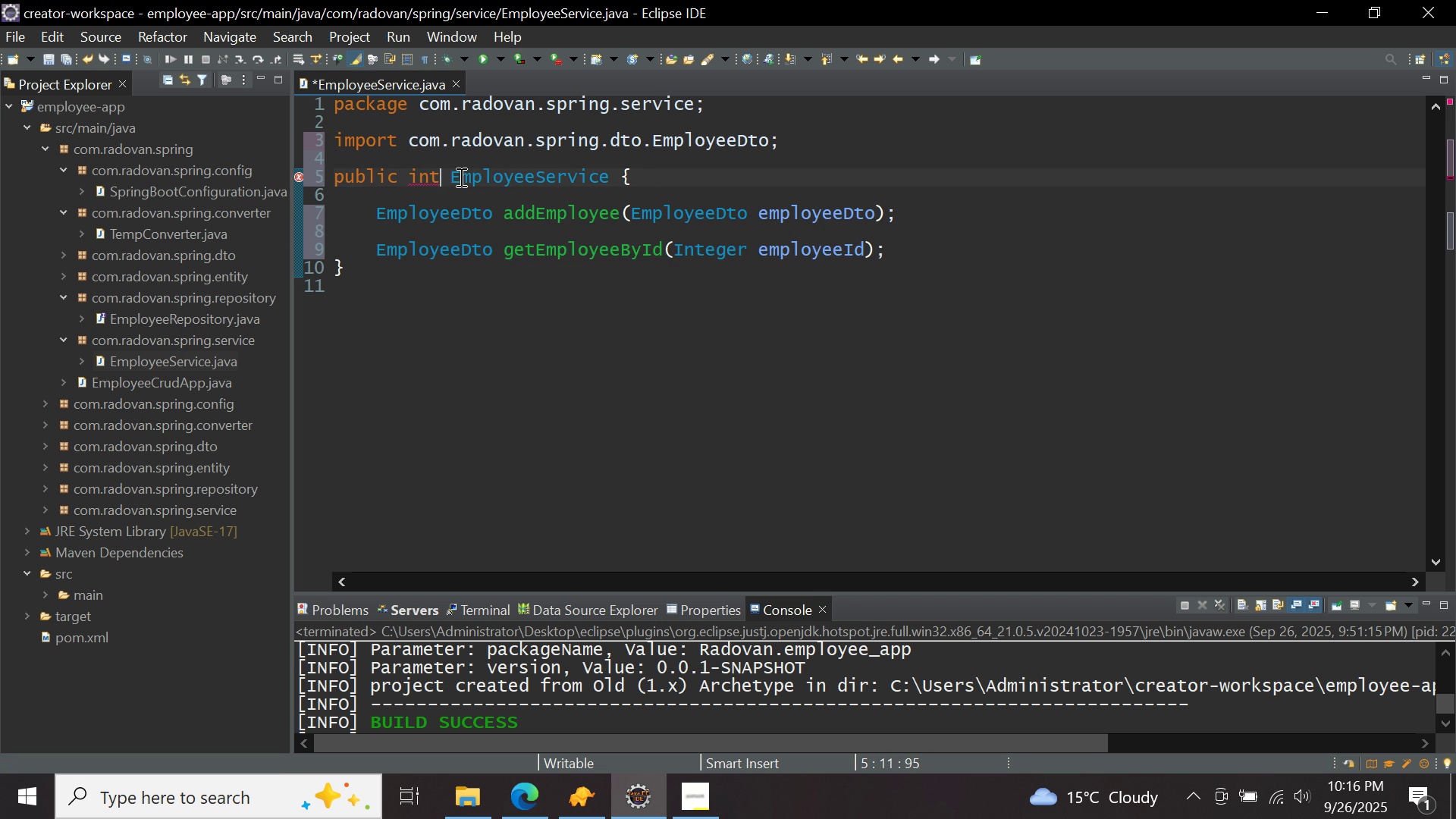 
key(Control+Space)
 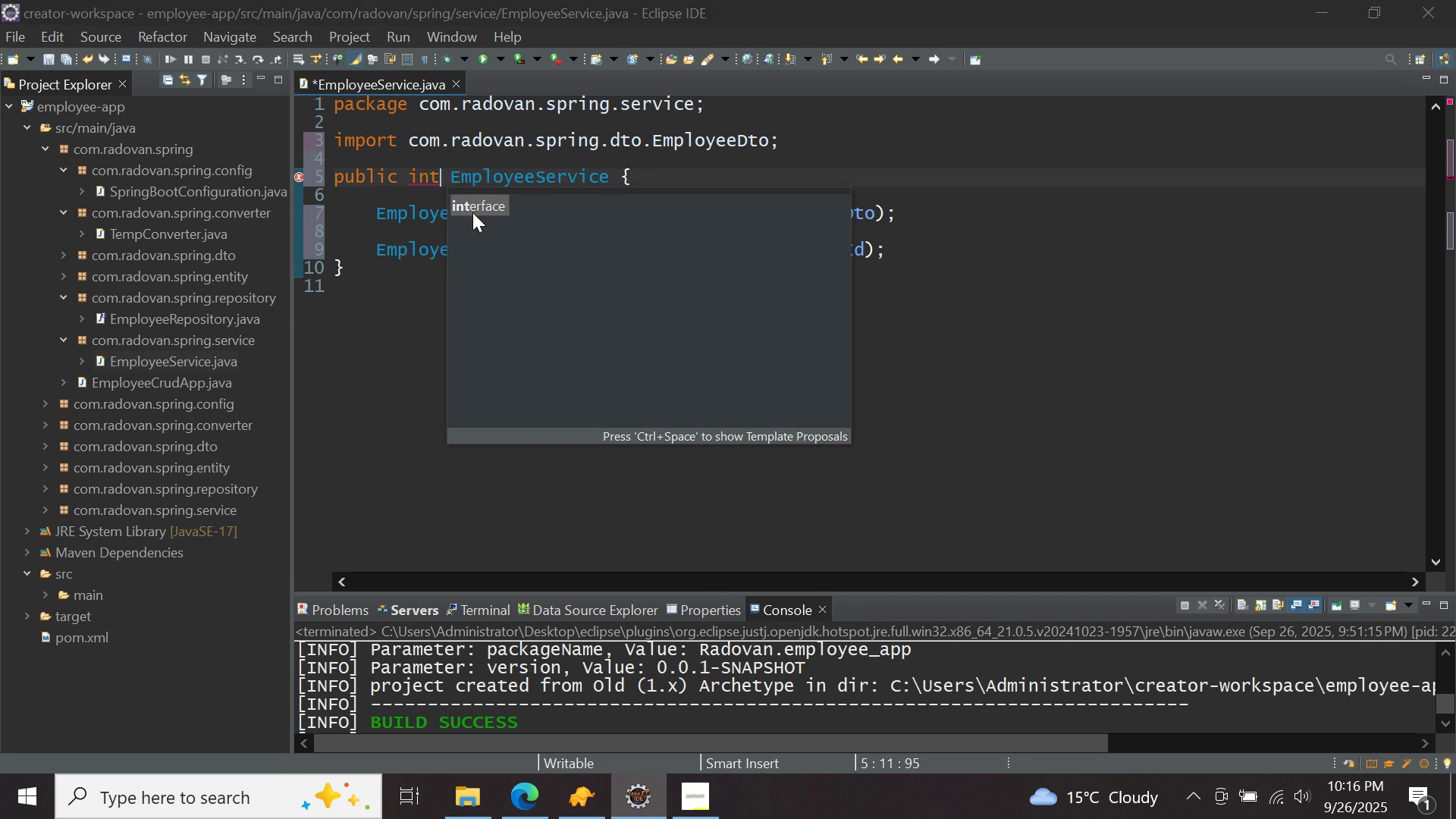 
double_click([472, 212])
 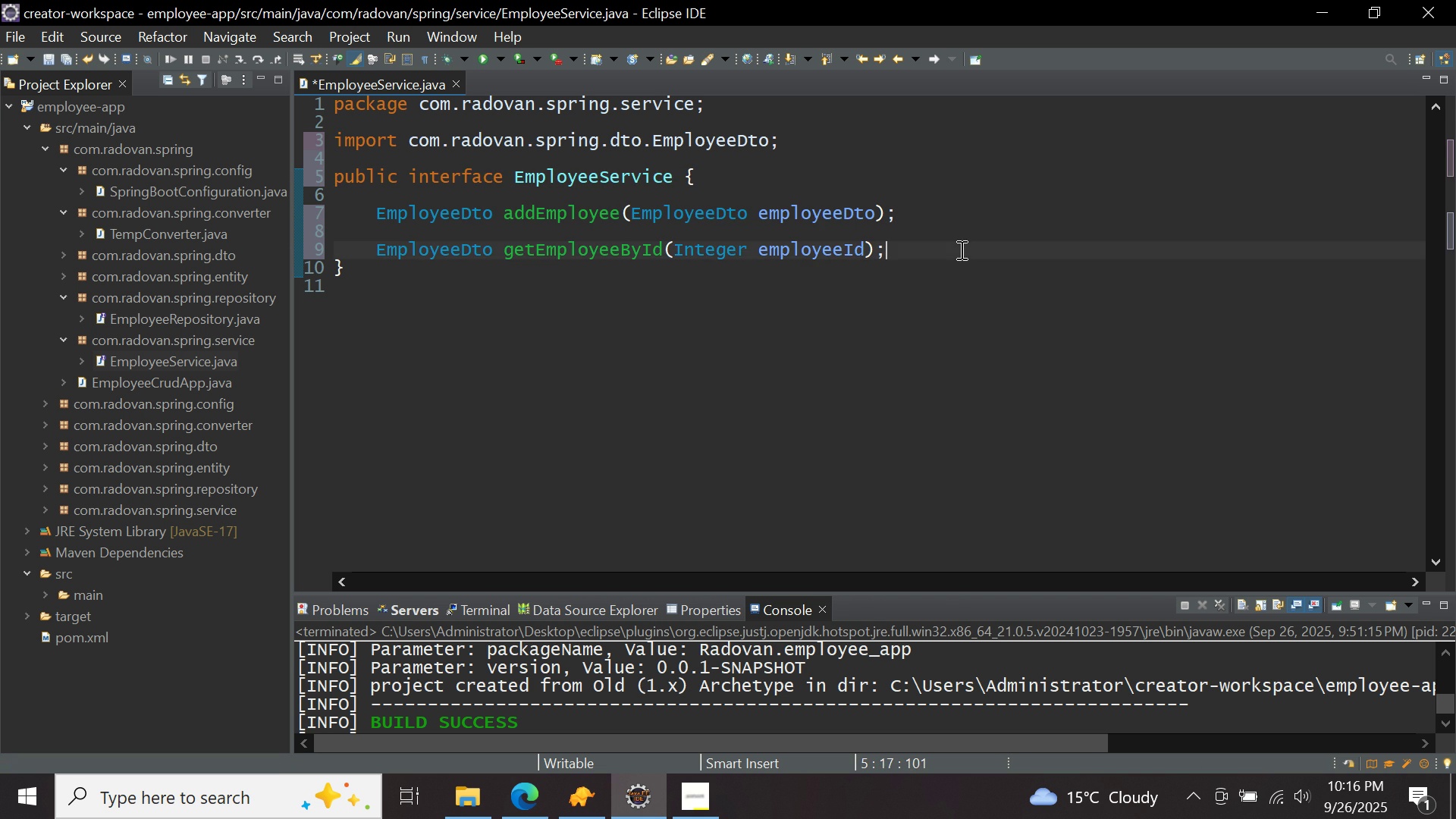 
left_click([960, 249])
 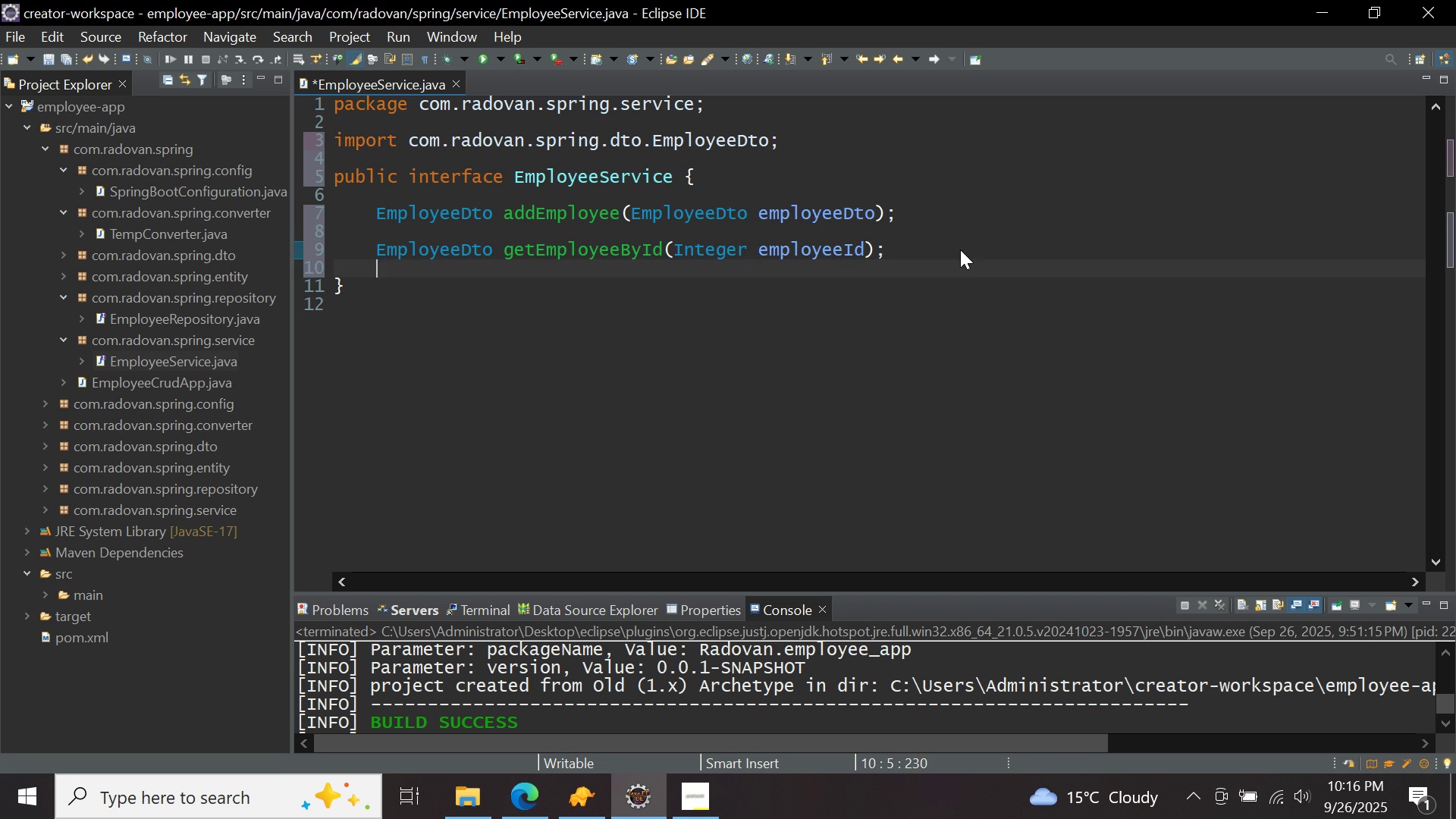 
key(Enter)
 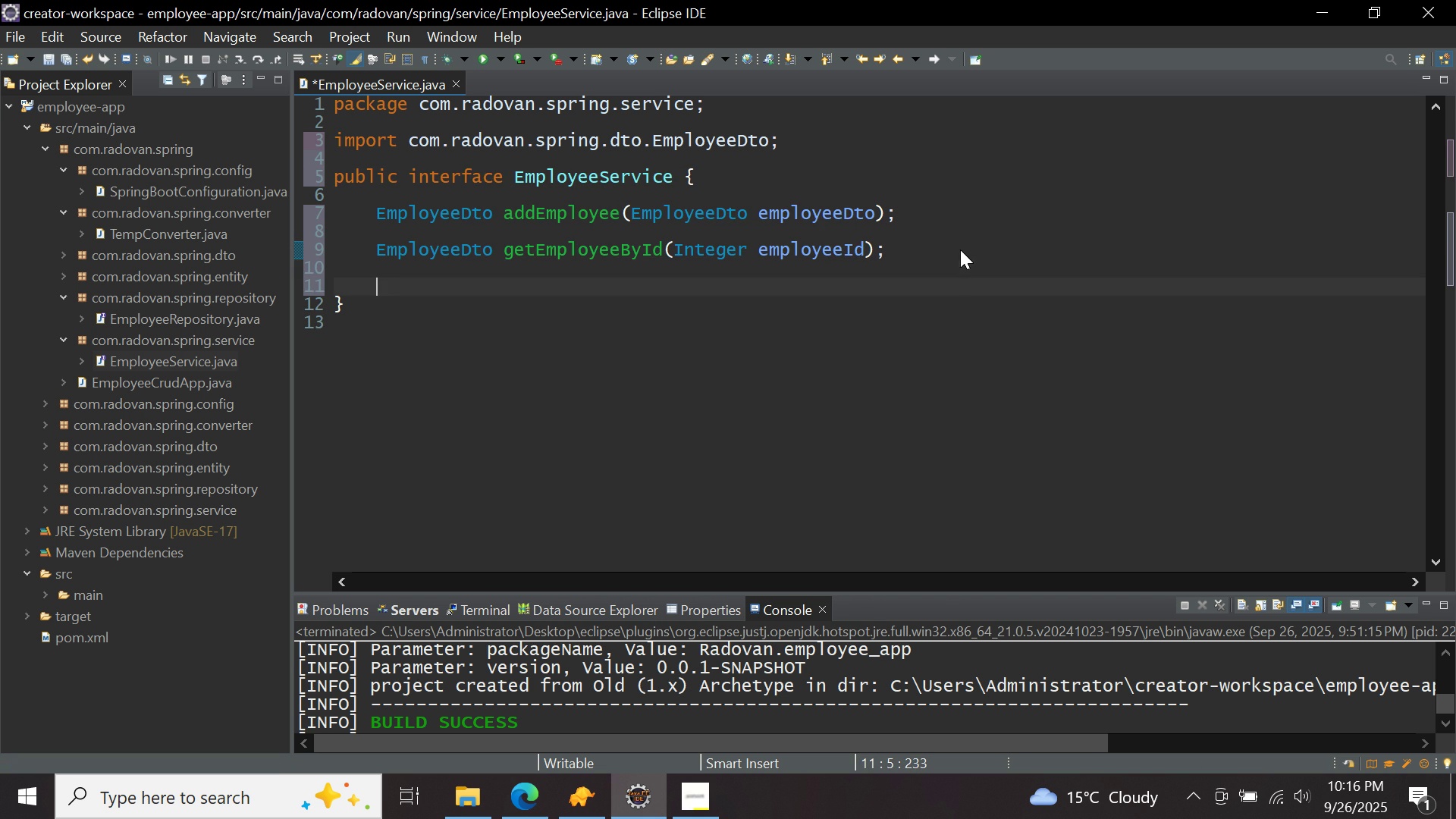 
key(Enter)
 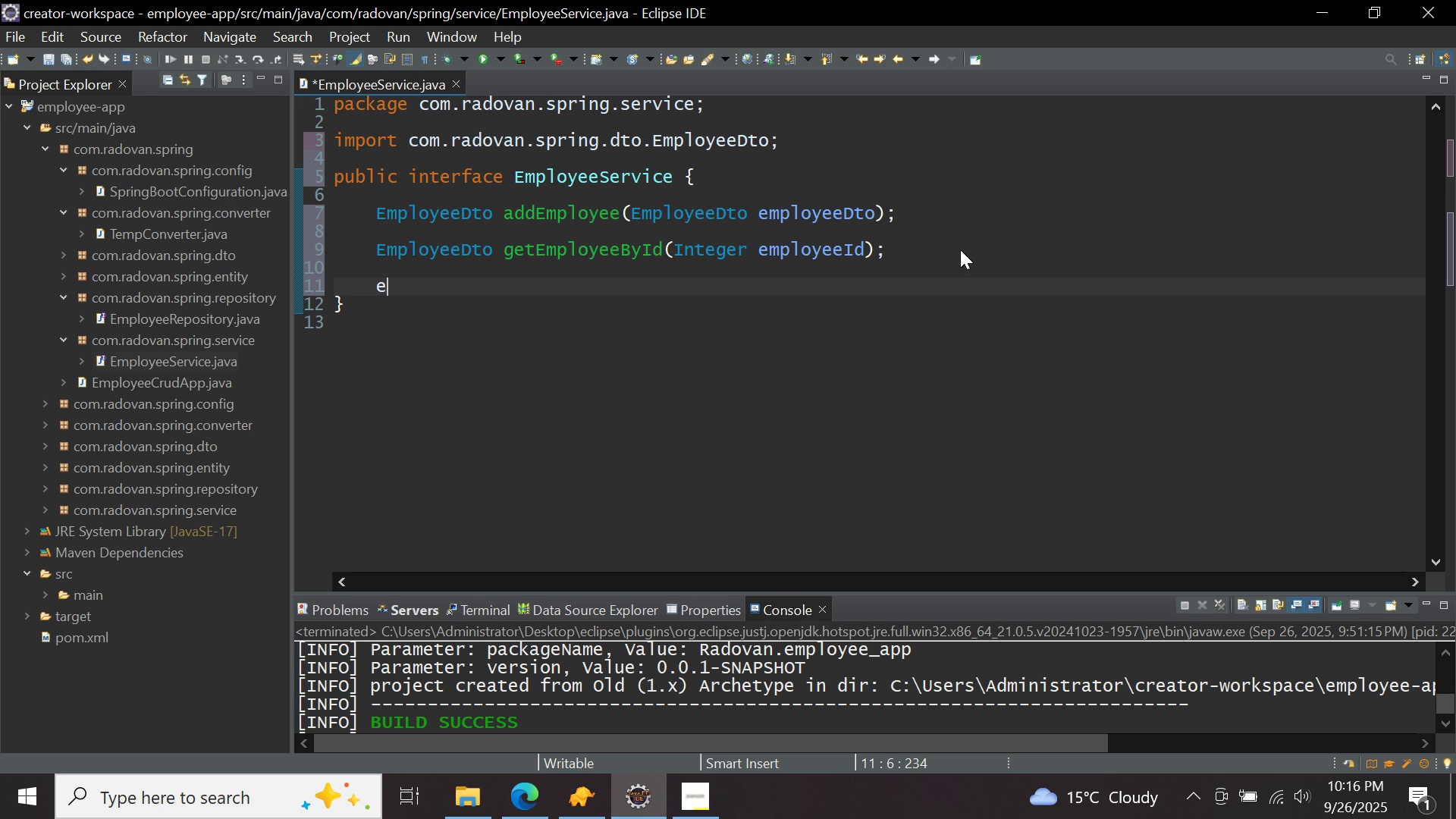 
type(empl)
 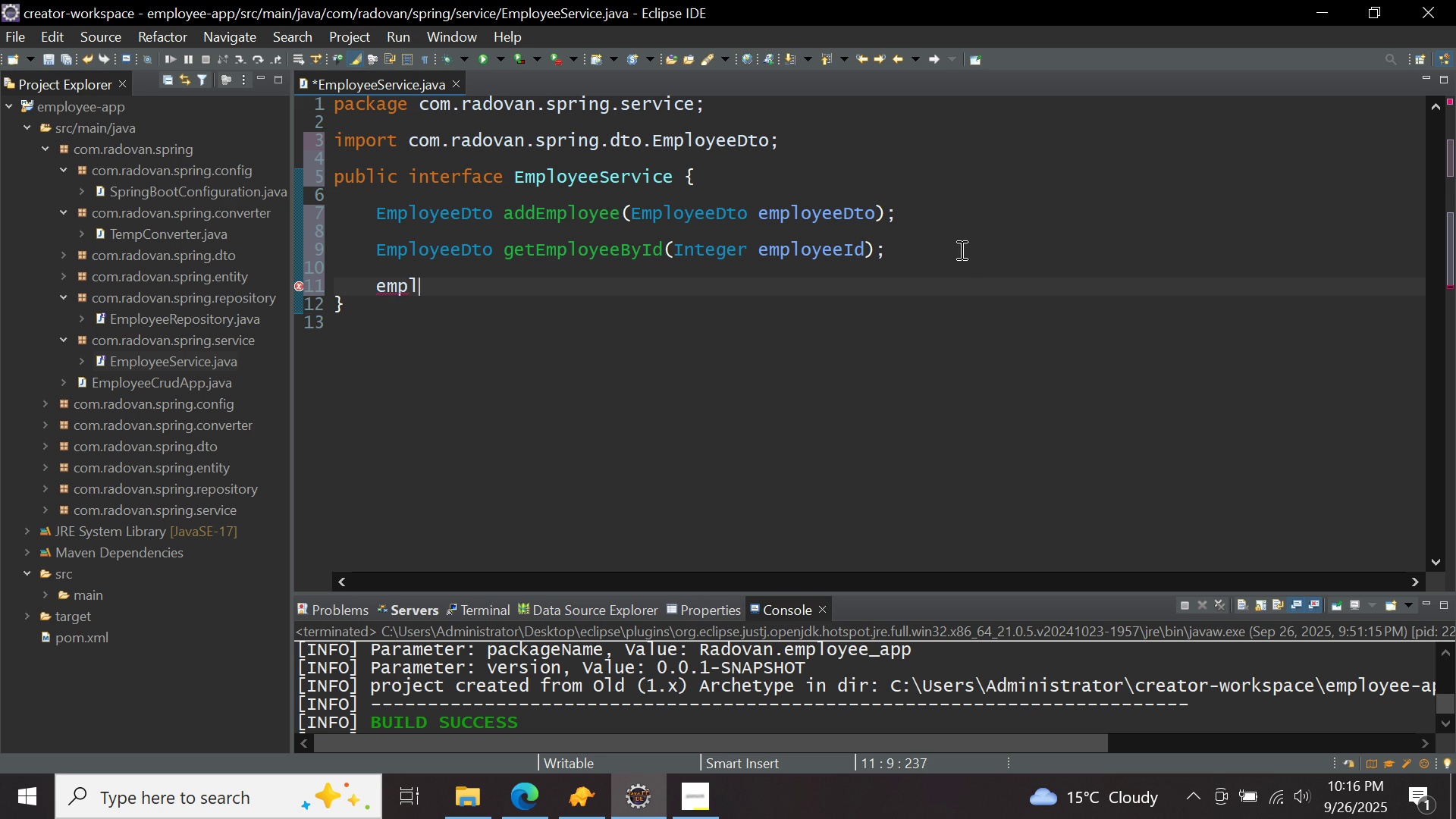 
key(Control+ControlLeft)
 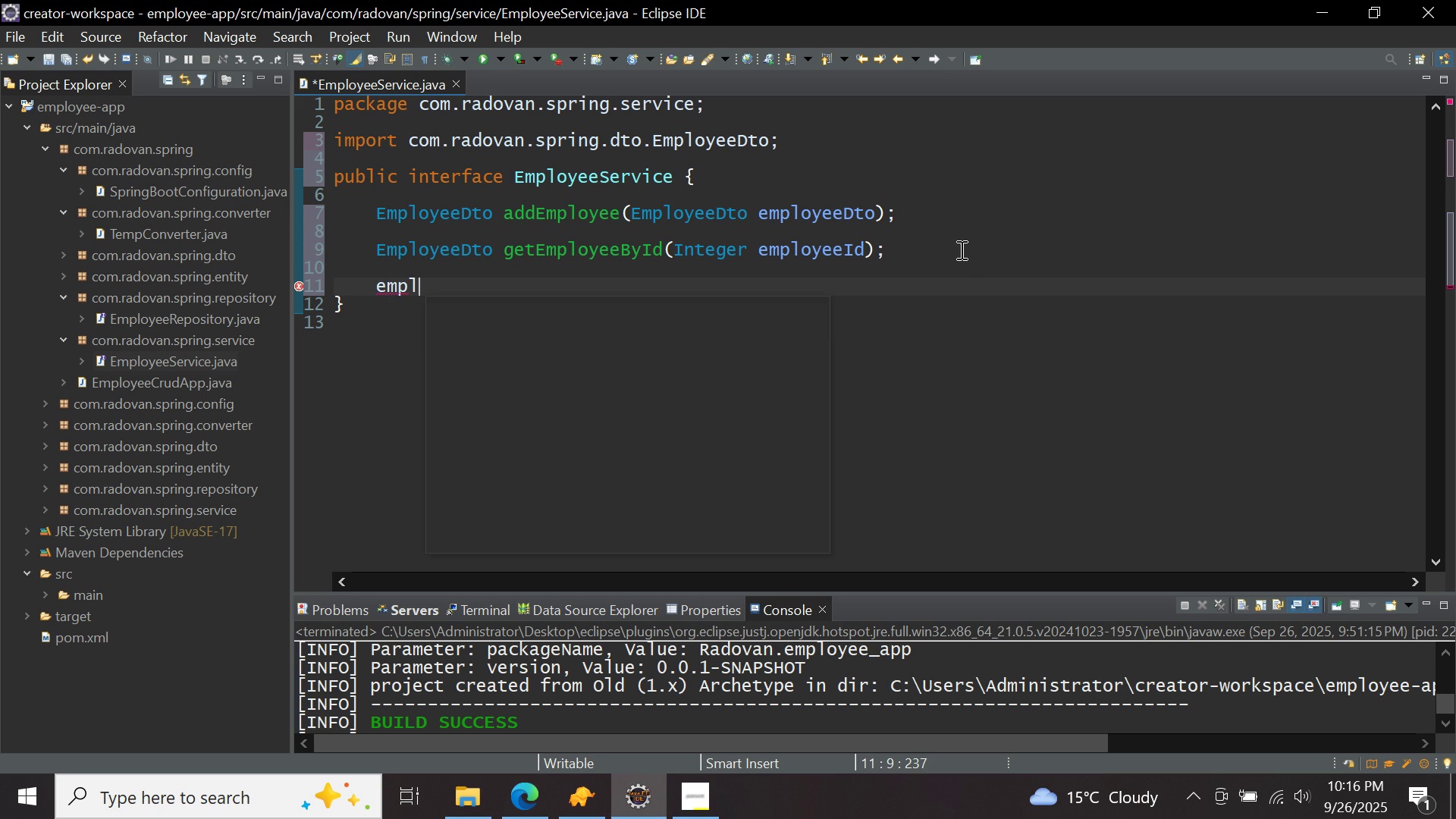 
key(Control+Space)
 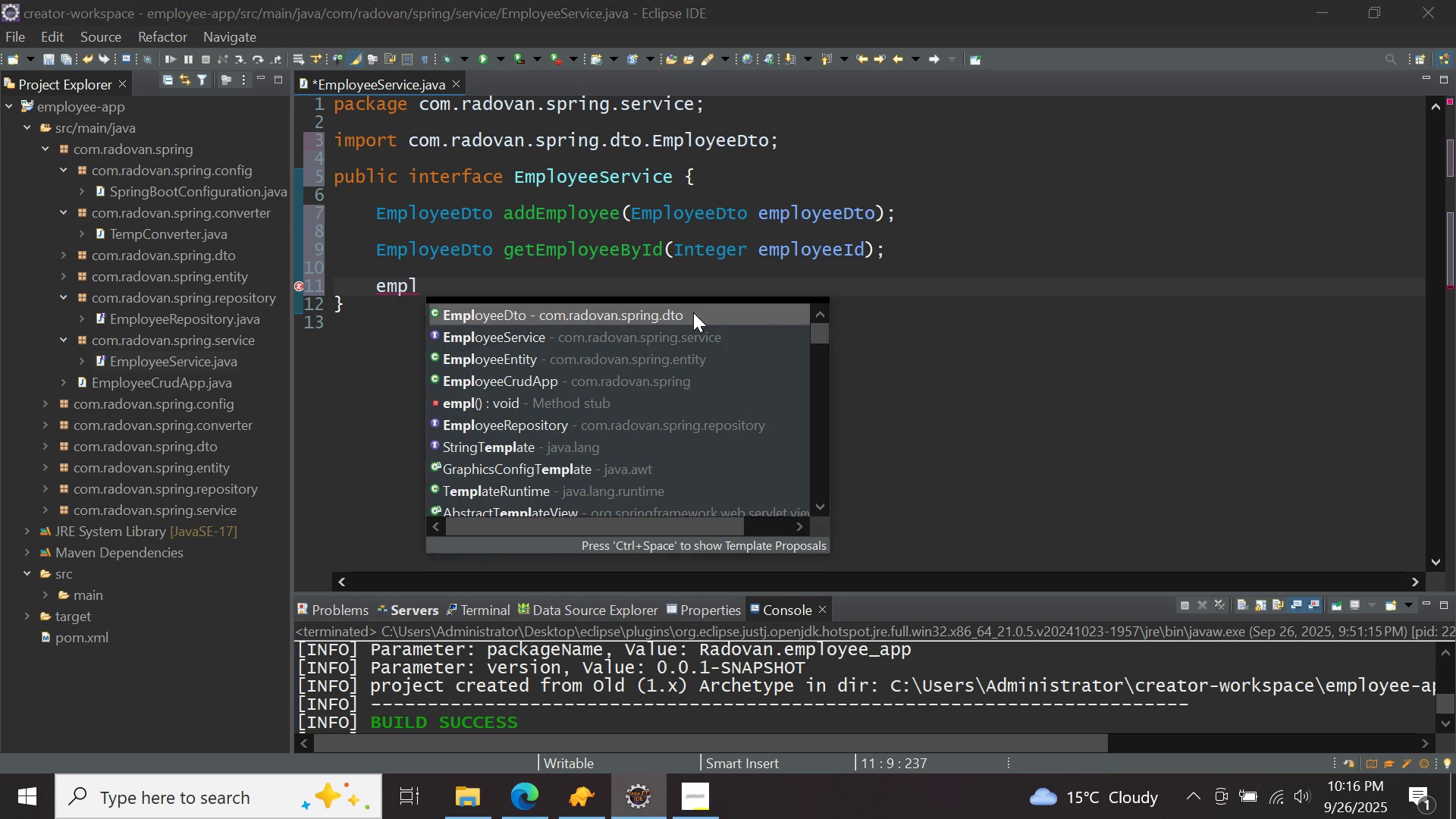 
double_click([693, 312])
 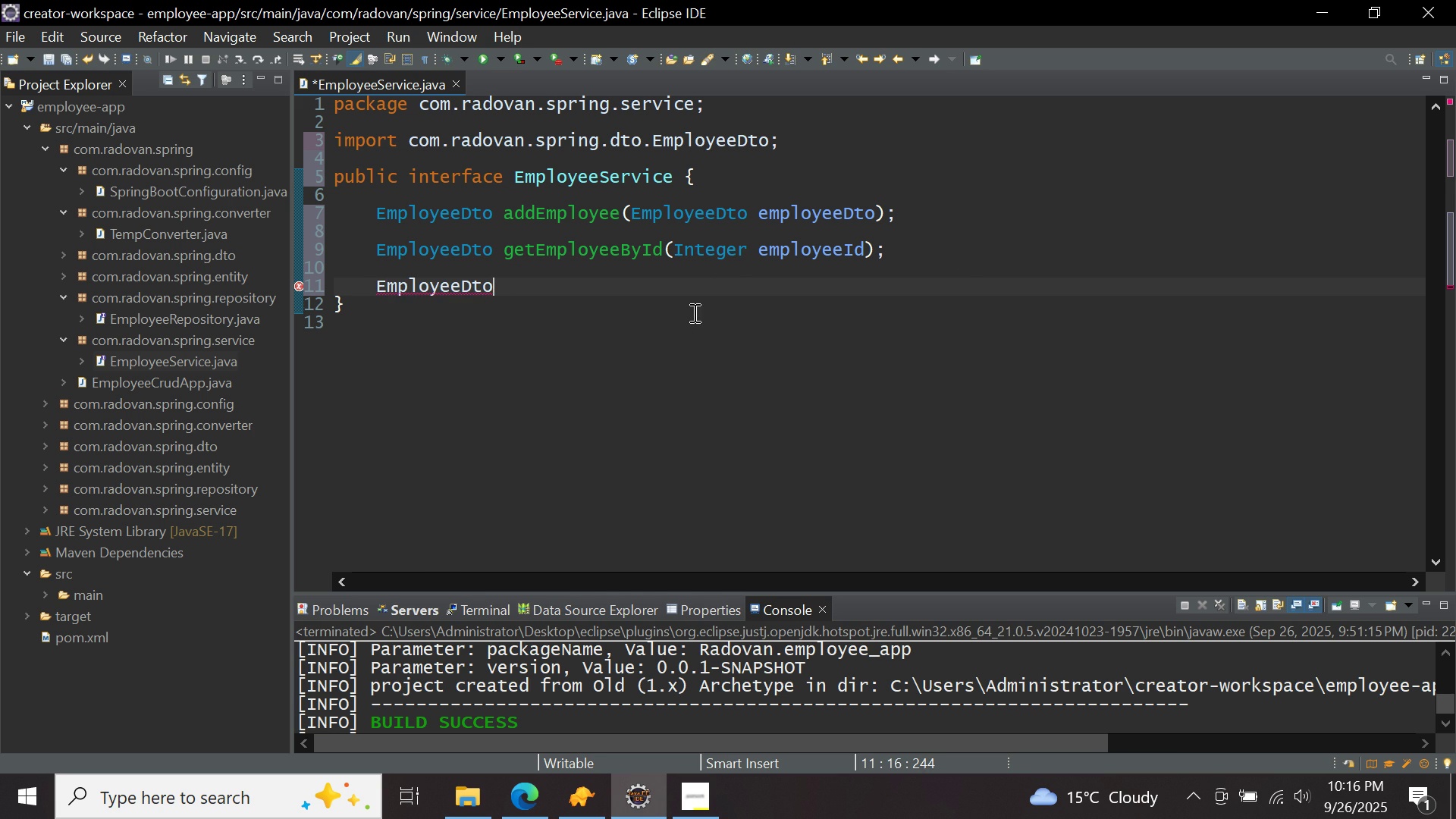 
type( updateEmployee(empl)